 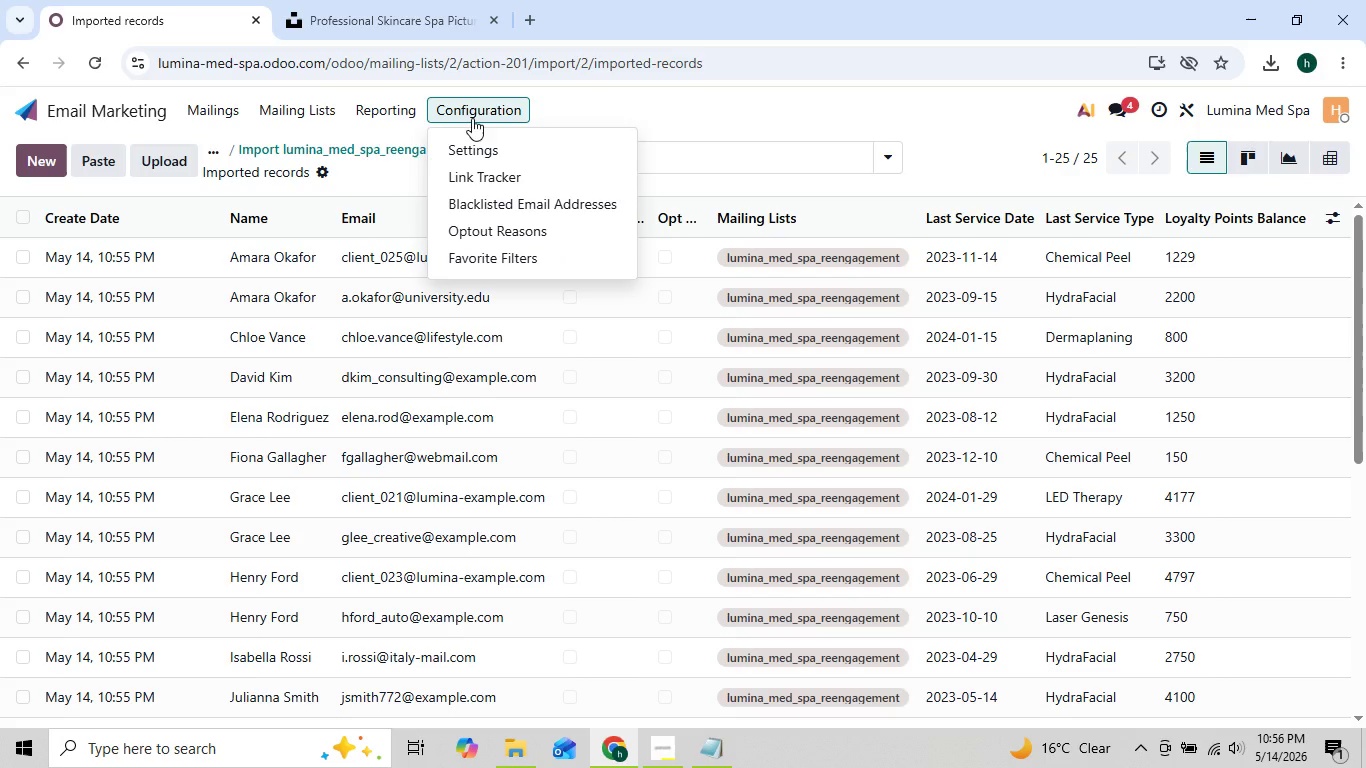 
left_click([484, 247])
 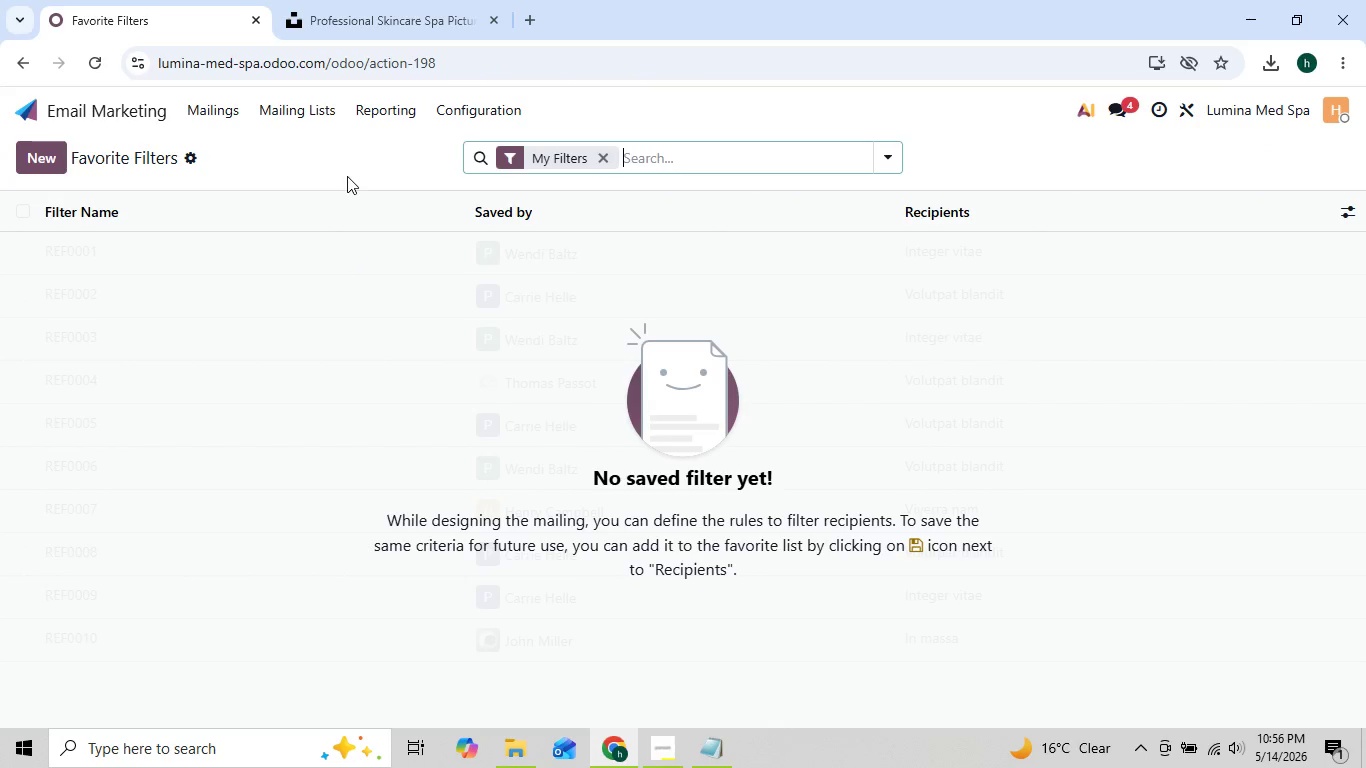 
left_click([62, 163])
 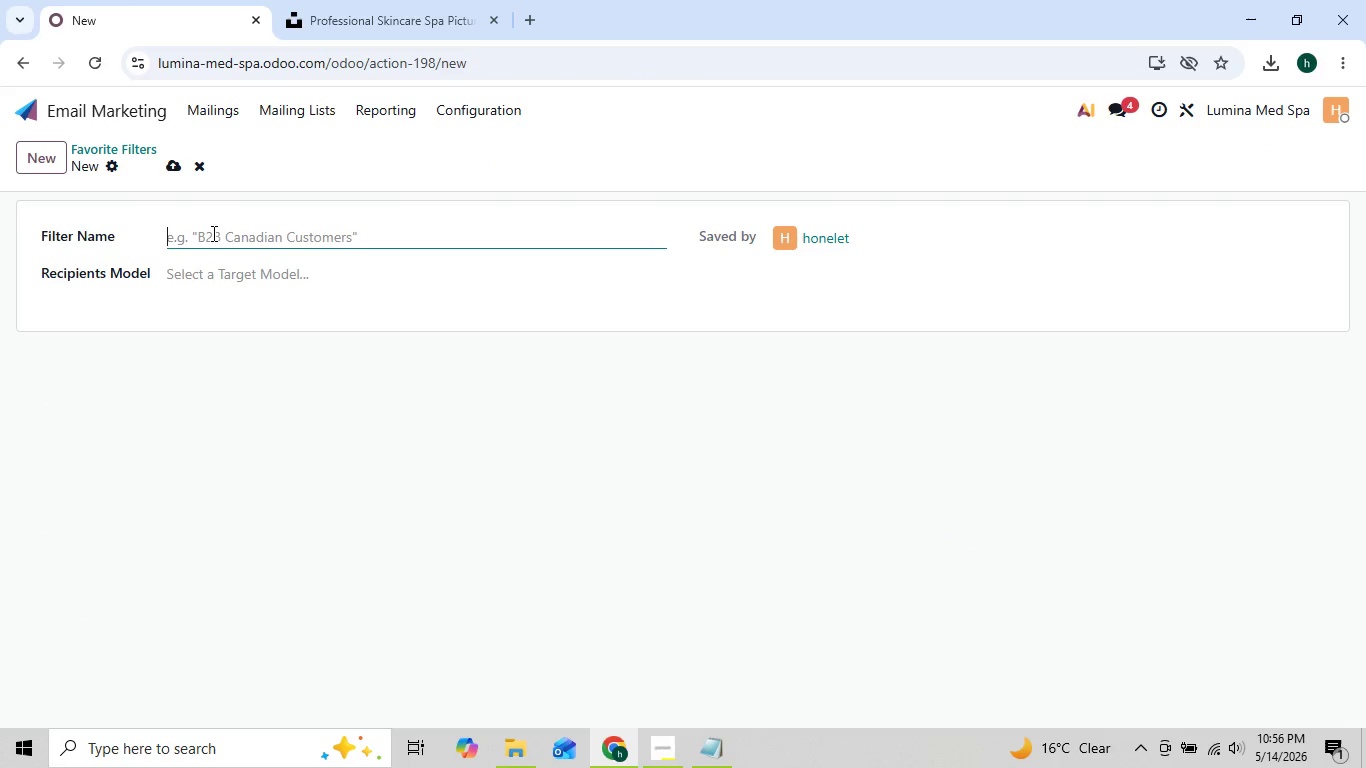 
left_click([237, 230])
 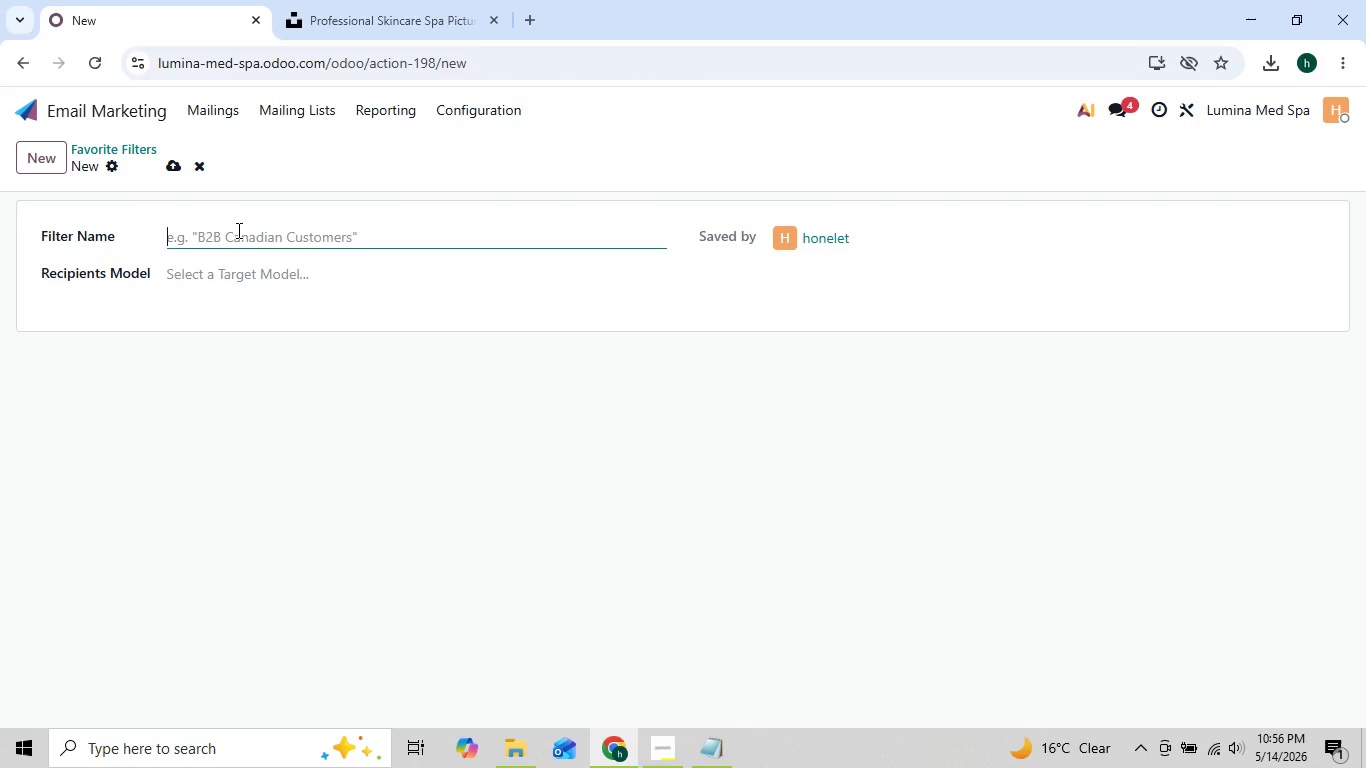 
key(Control+V)
 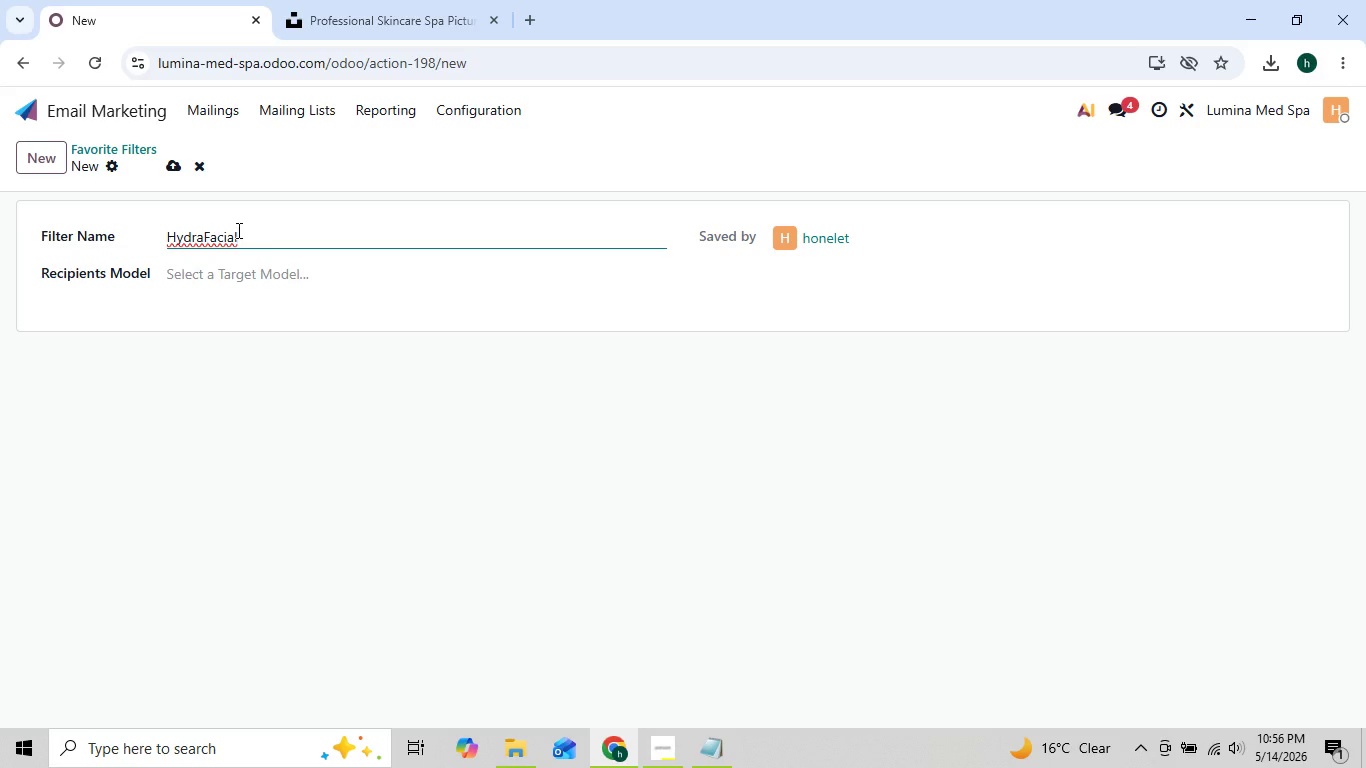 
hold_key(key=Backspace, duration=0.78)
 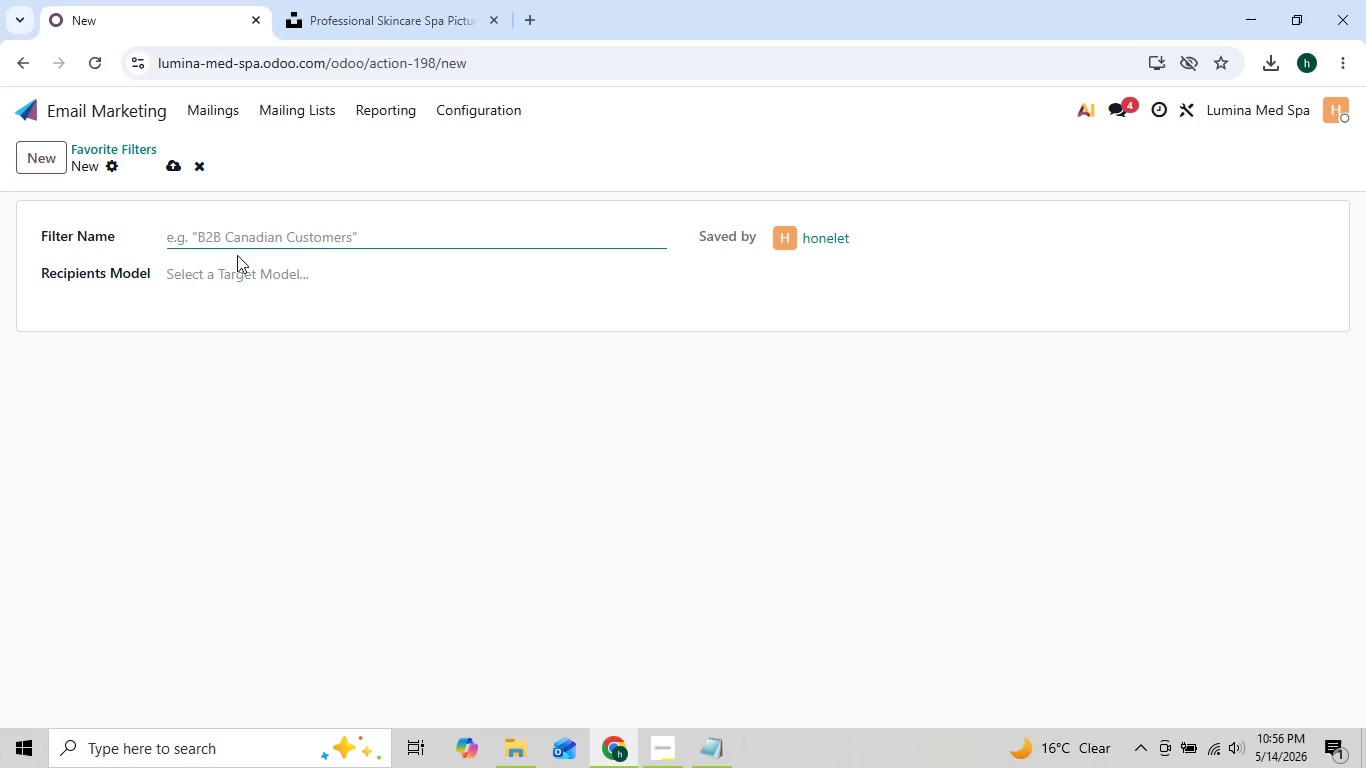 
left_click([237, 259])
 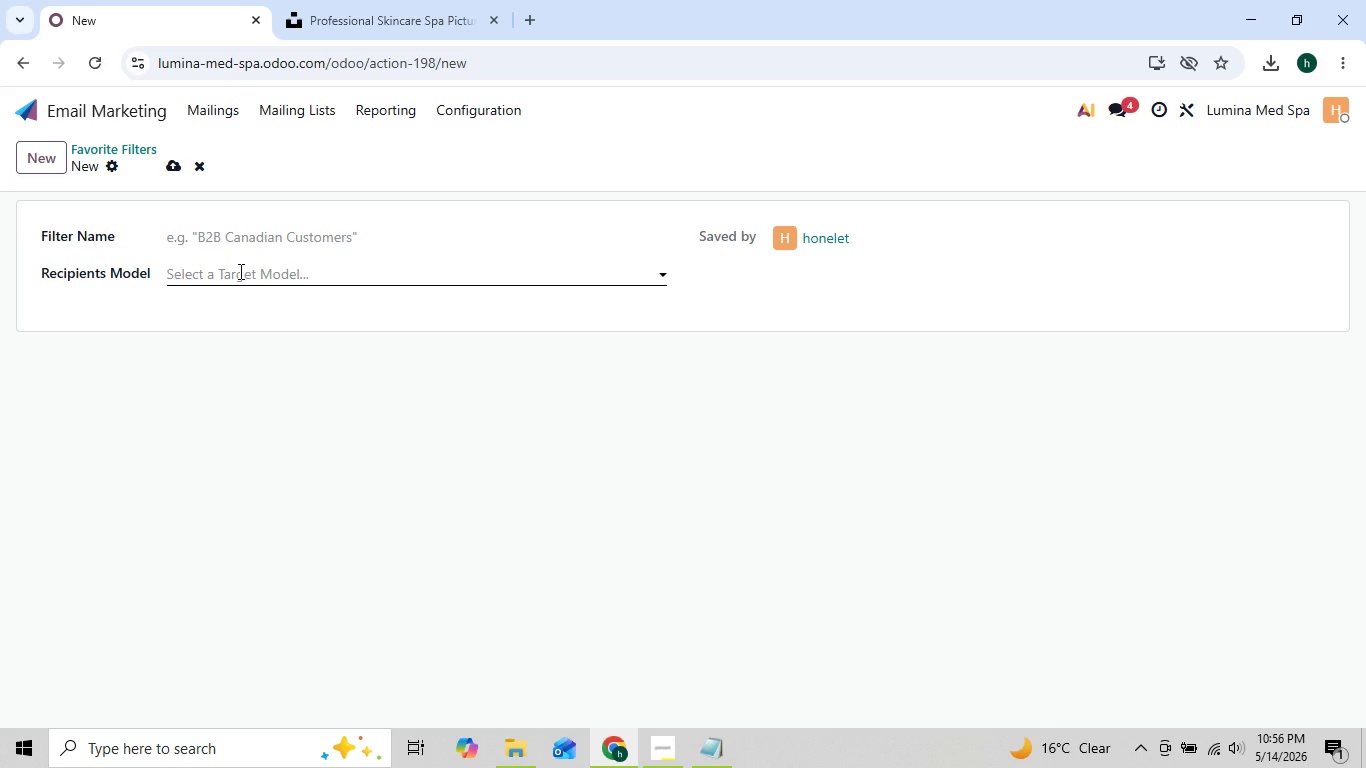 
left_click([239, 271])
 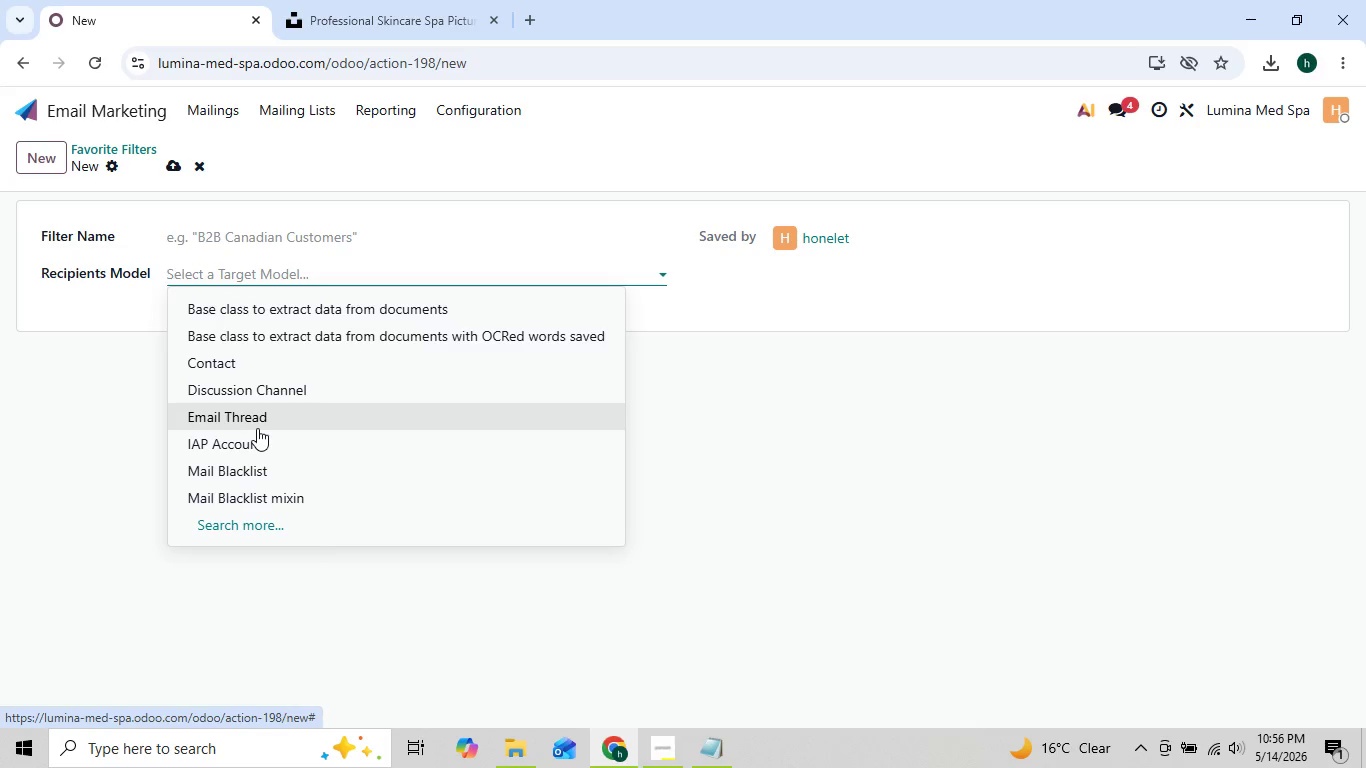 
type(ma)
 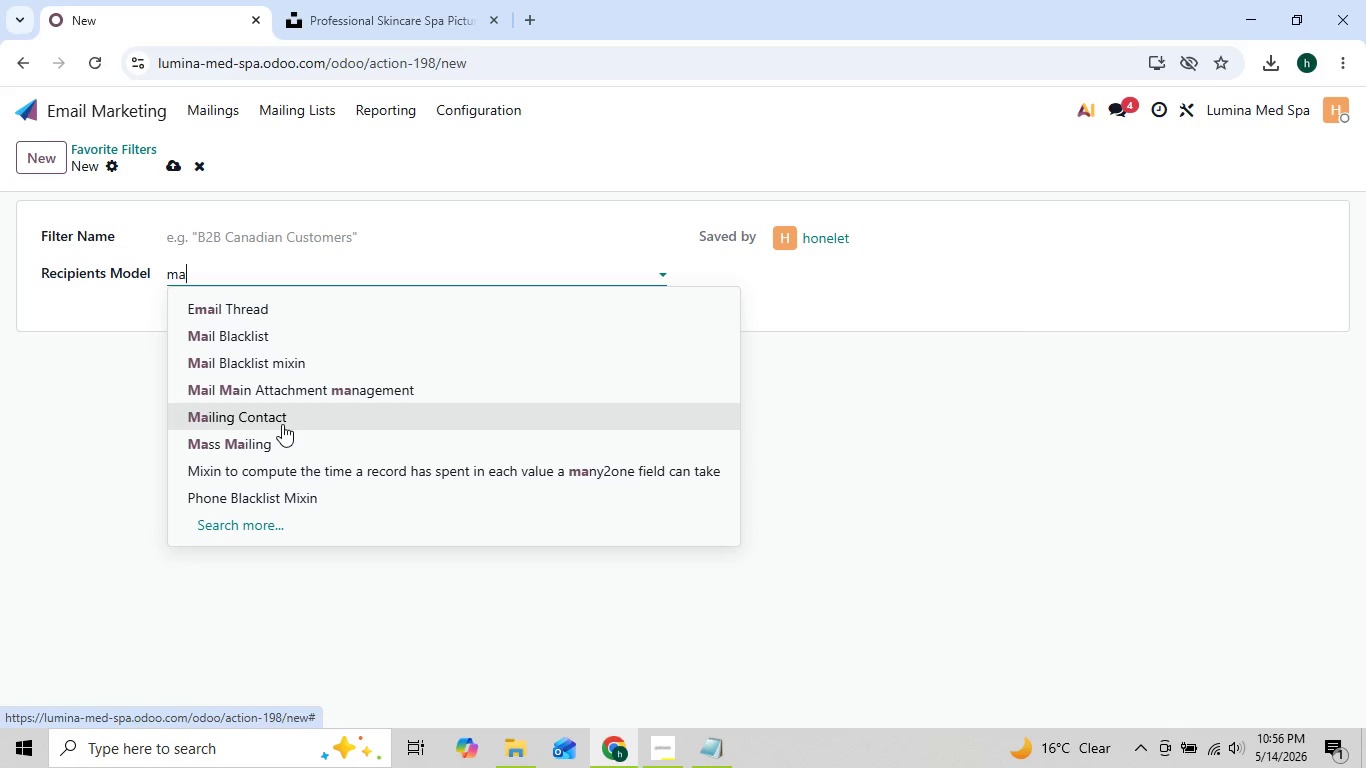 
wait(7.19)
 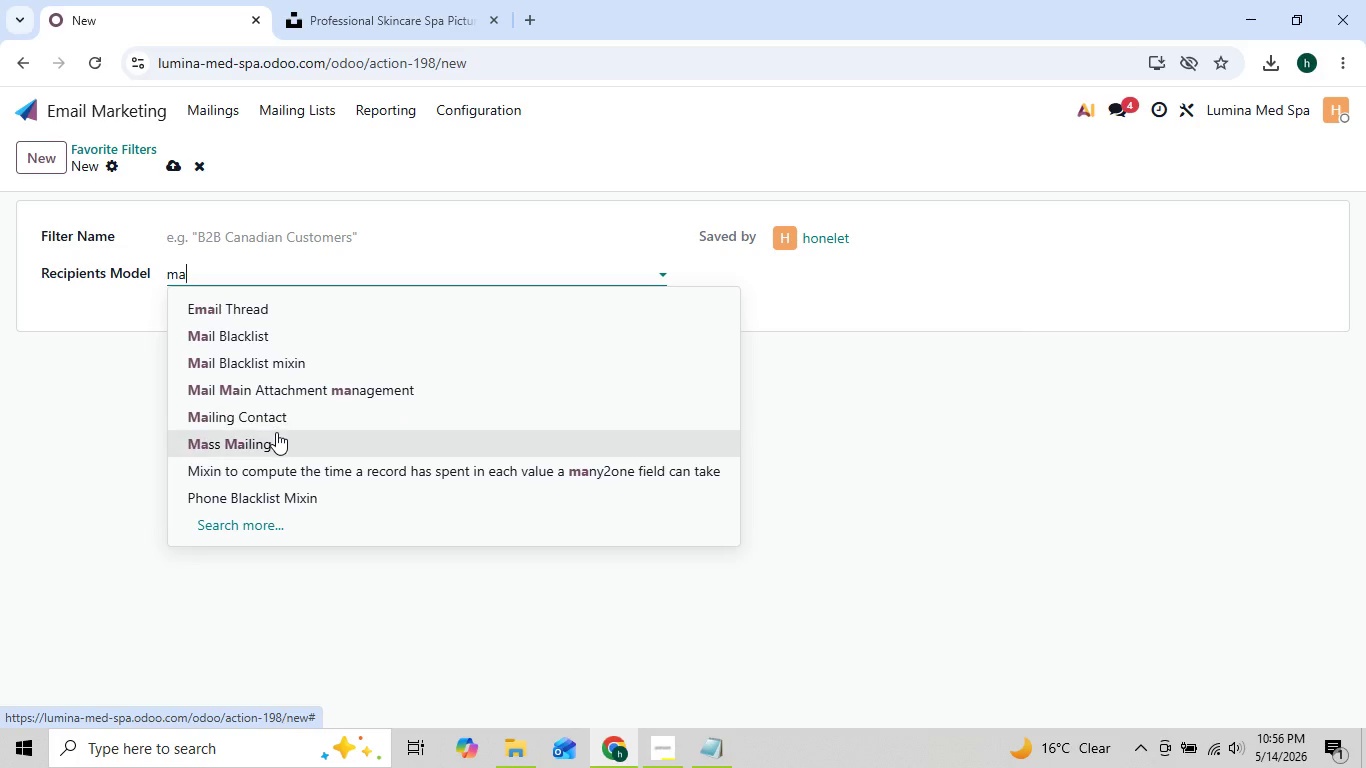 
left_click([282, 424])
 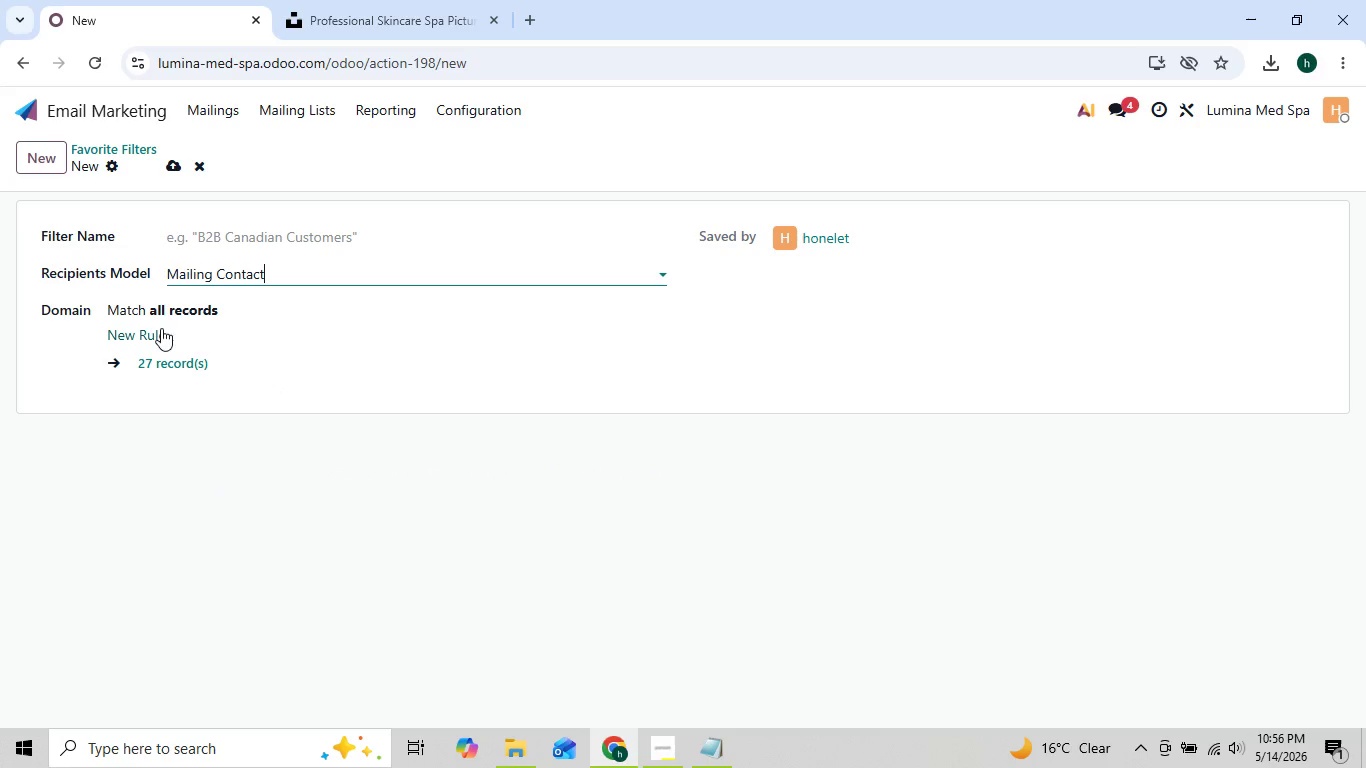 
left_click([144, 338])
 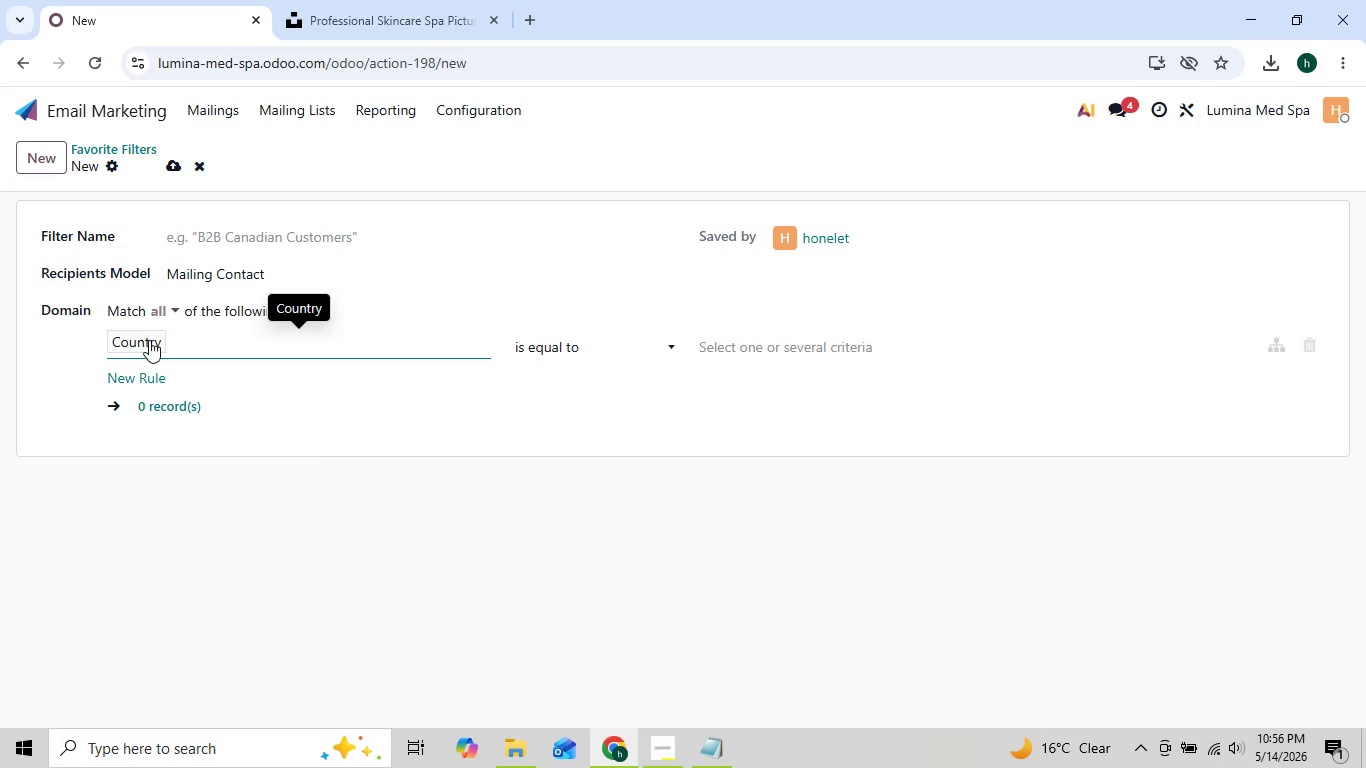 
left_click([154, 342])
 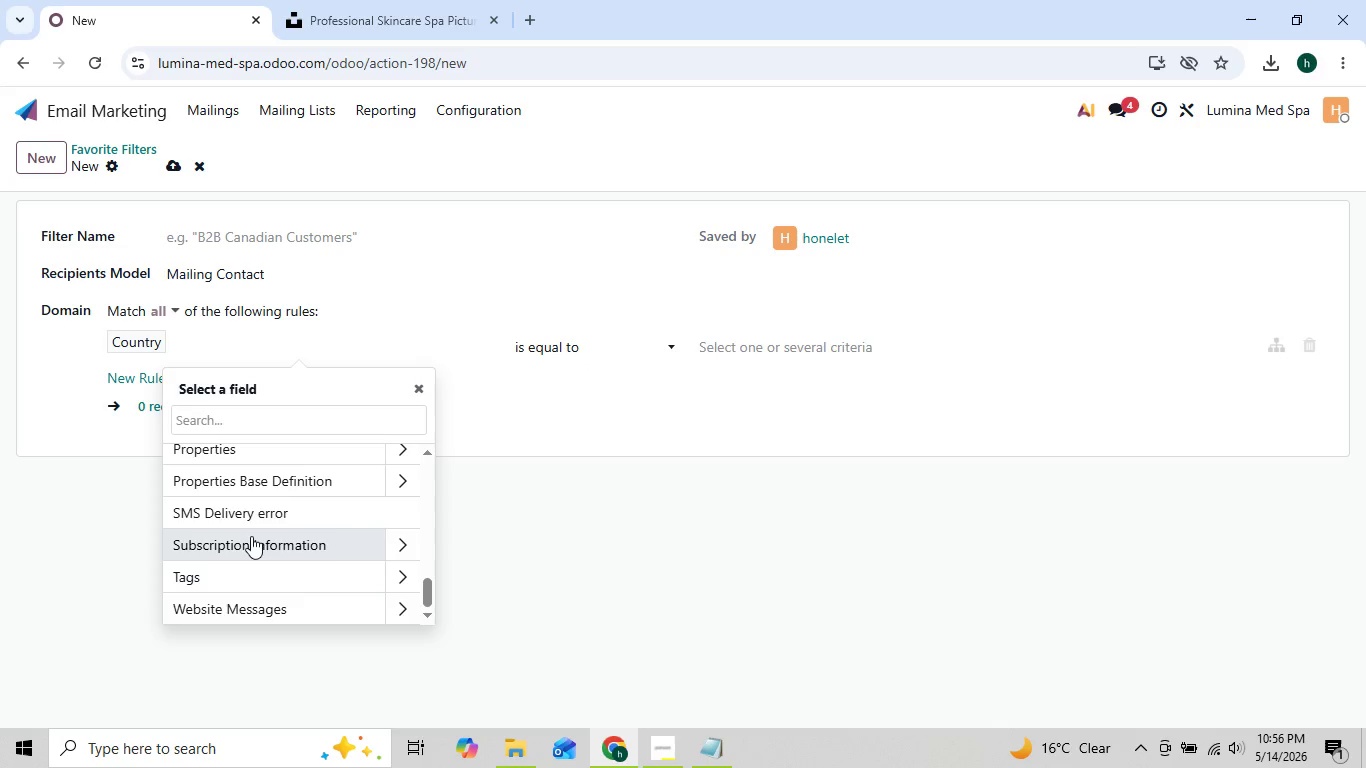 
wait(5.33)
 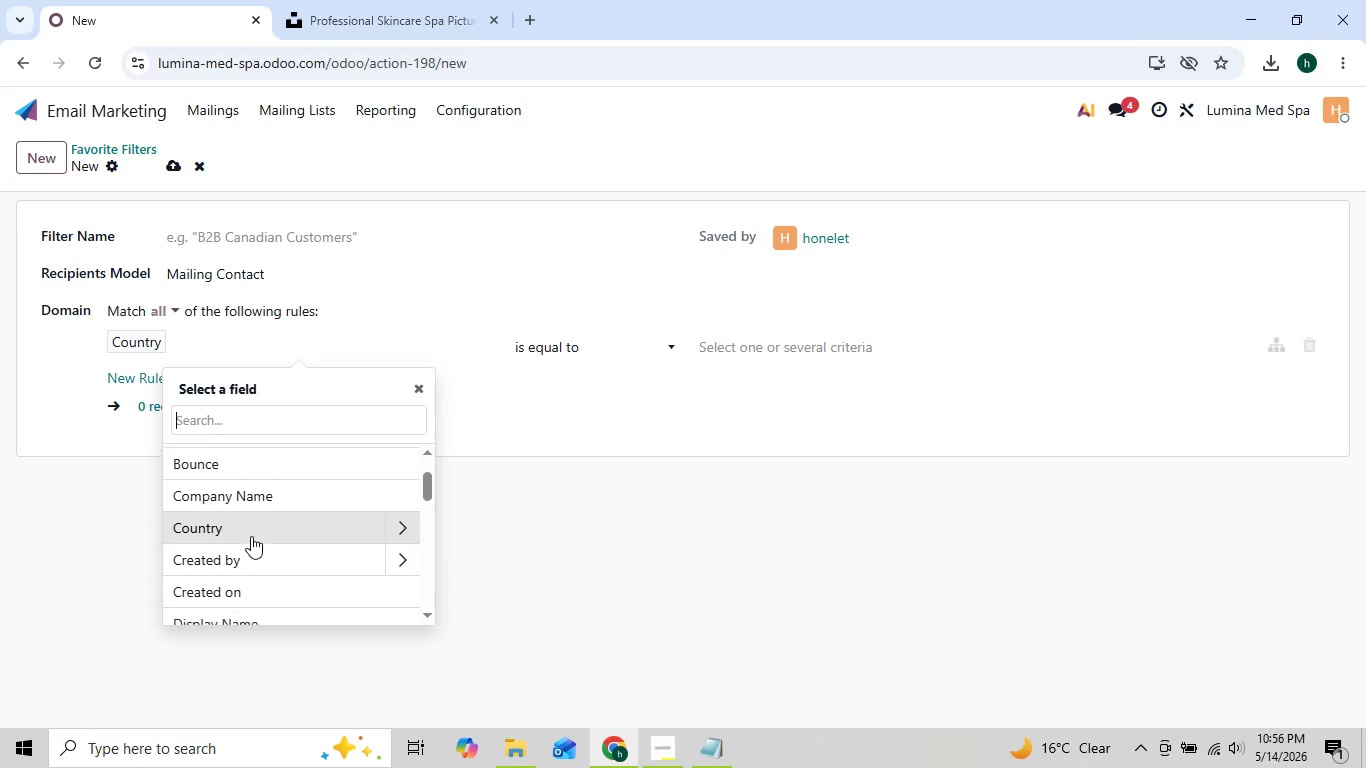 
left_click([396, 450])
 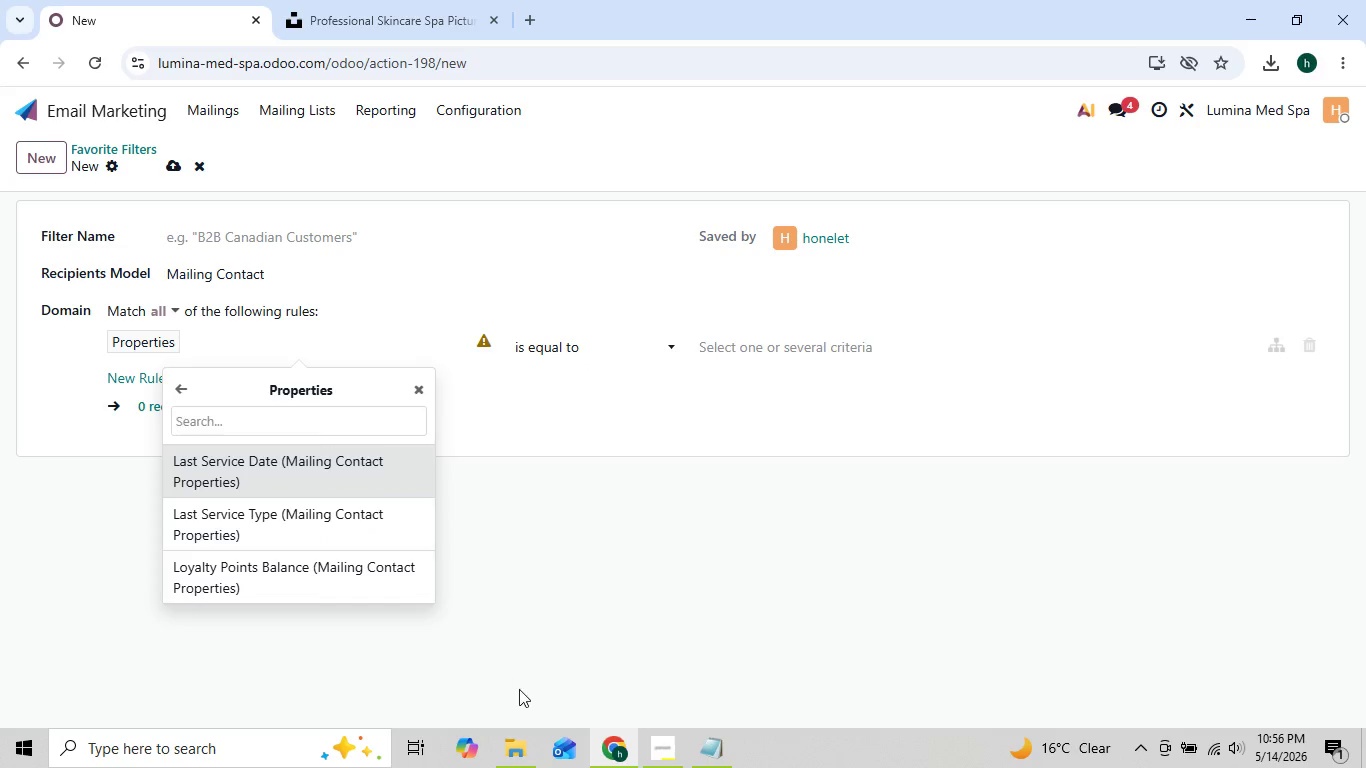 
left_click([646, 758])